 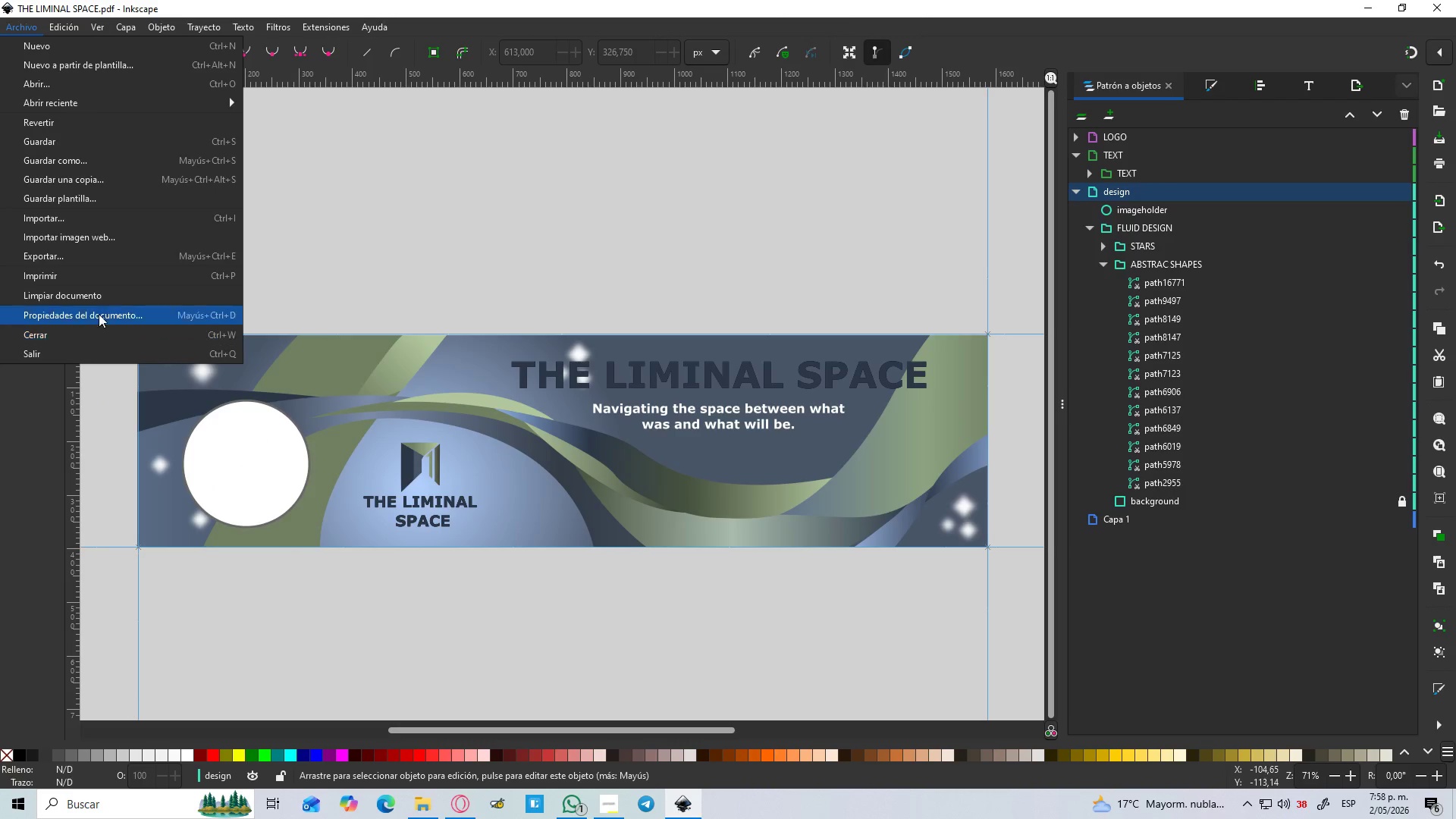 
left_click_drag(start_coordinate=[770, 480], to_coordinate=[613, 500])
 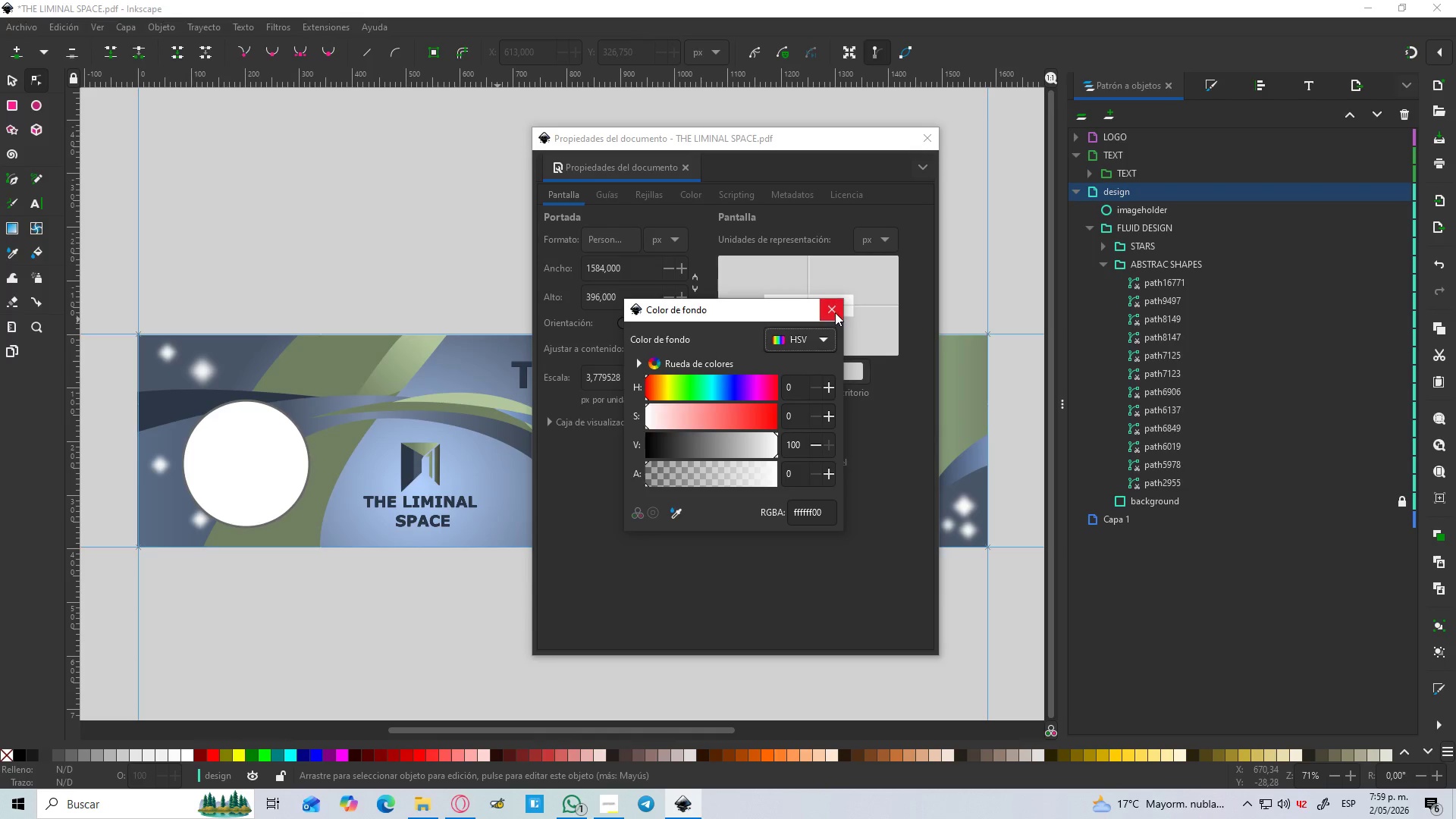 
left_click([835, 312])
 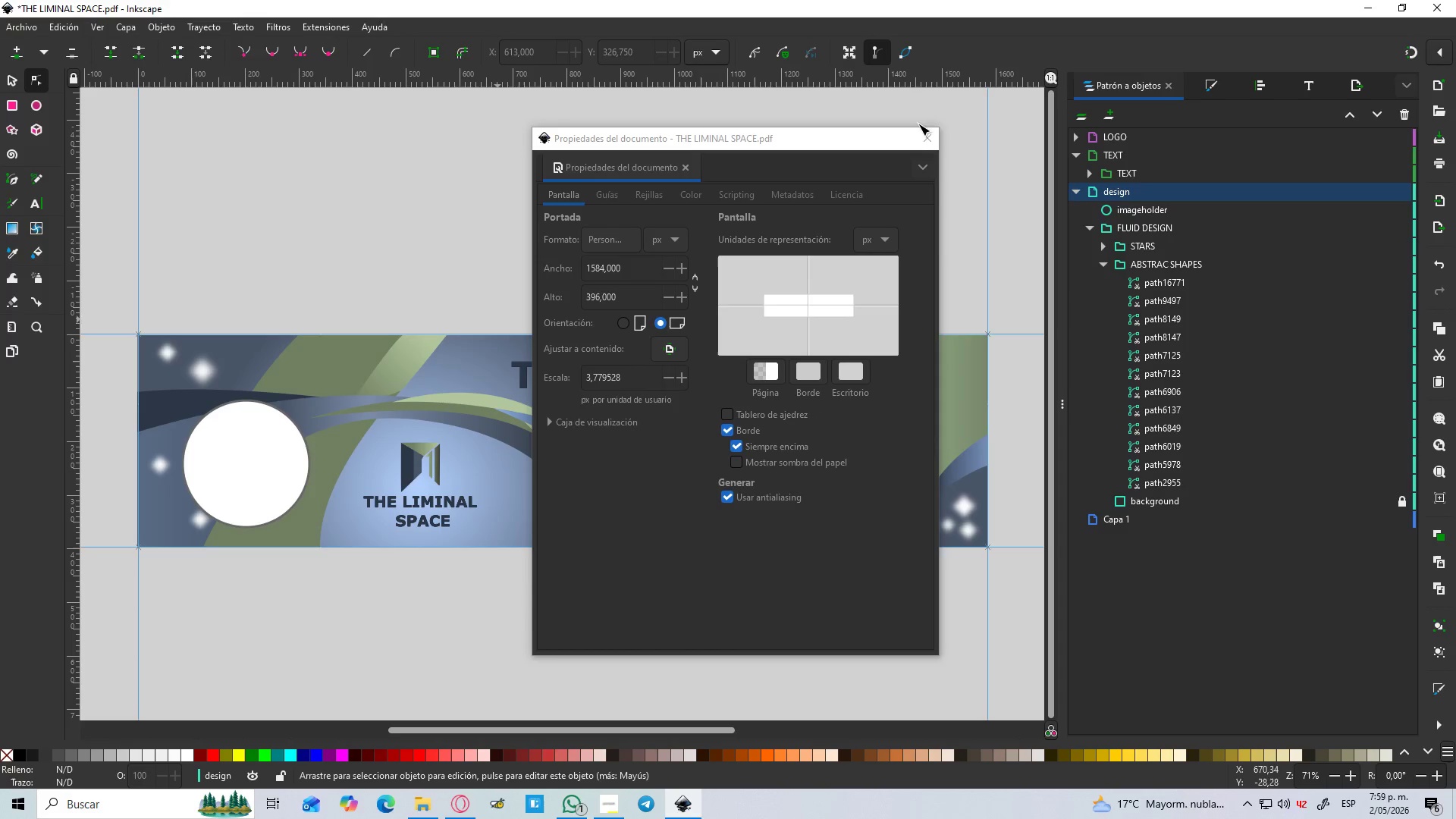 
left_click([925, 148])
 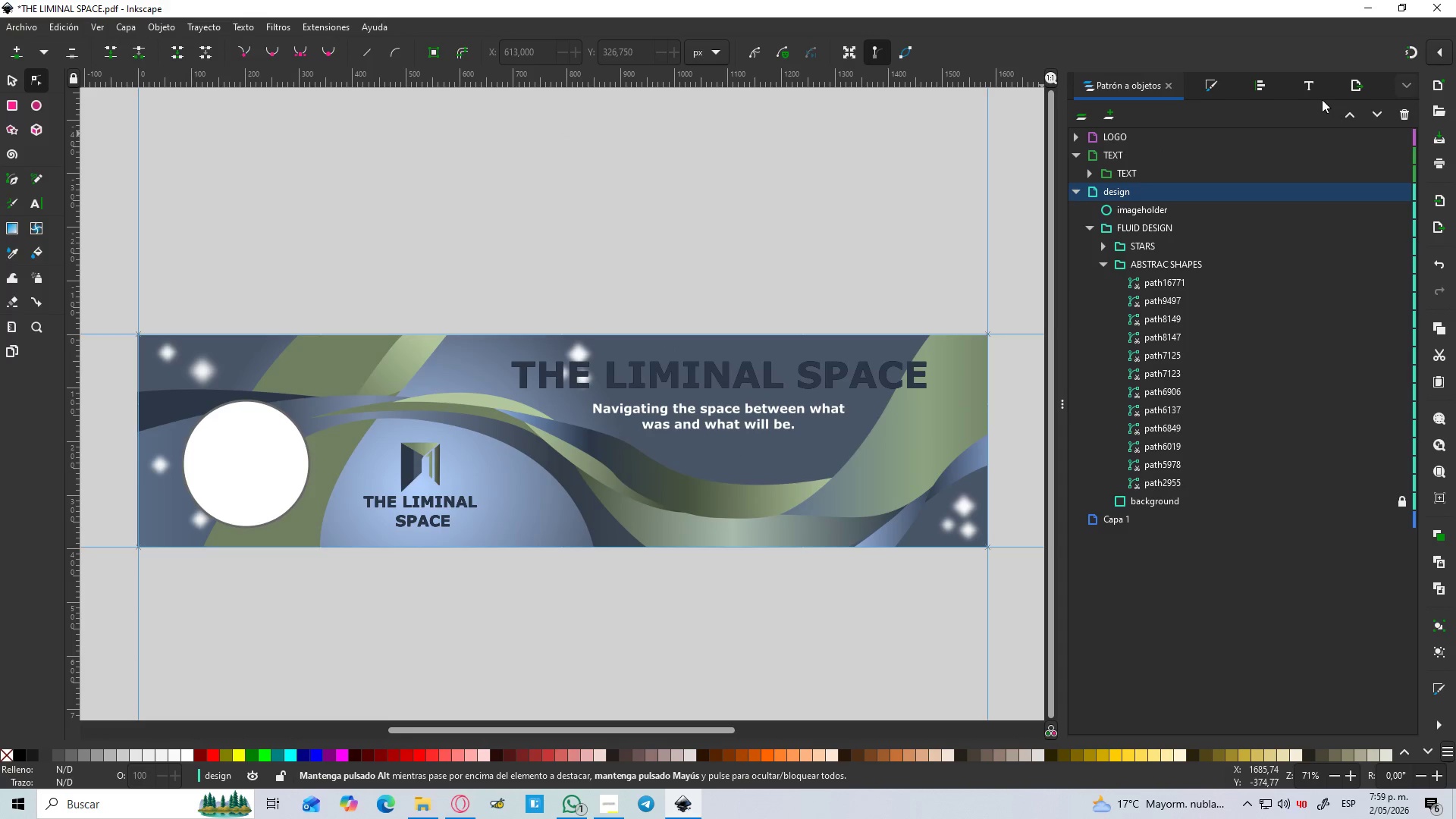 
left_click([1348, 77])
 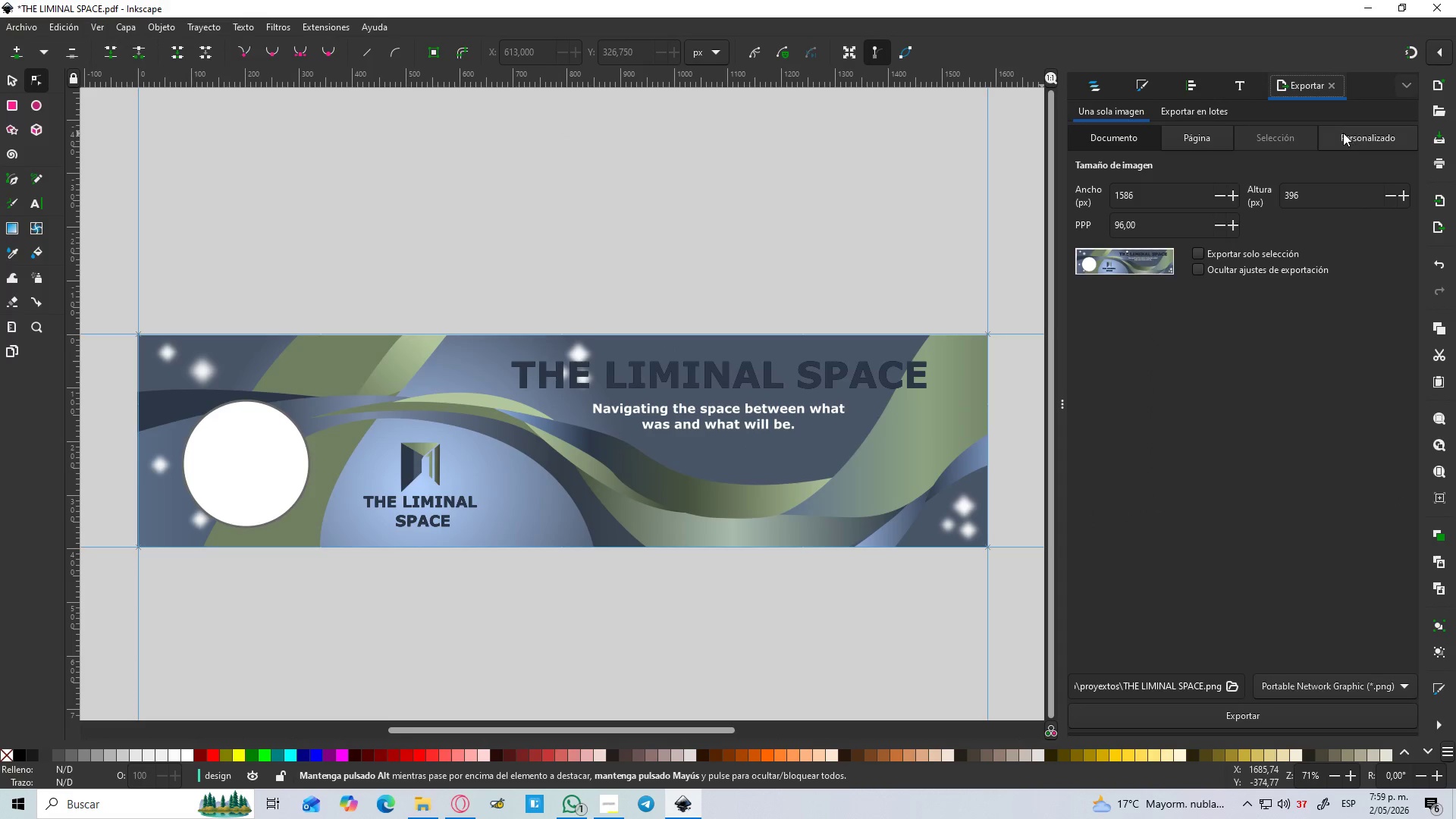 
left_click([1285, 136])
 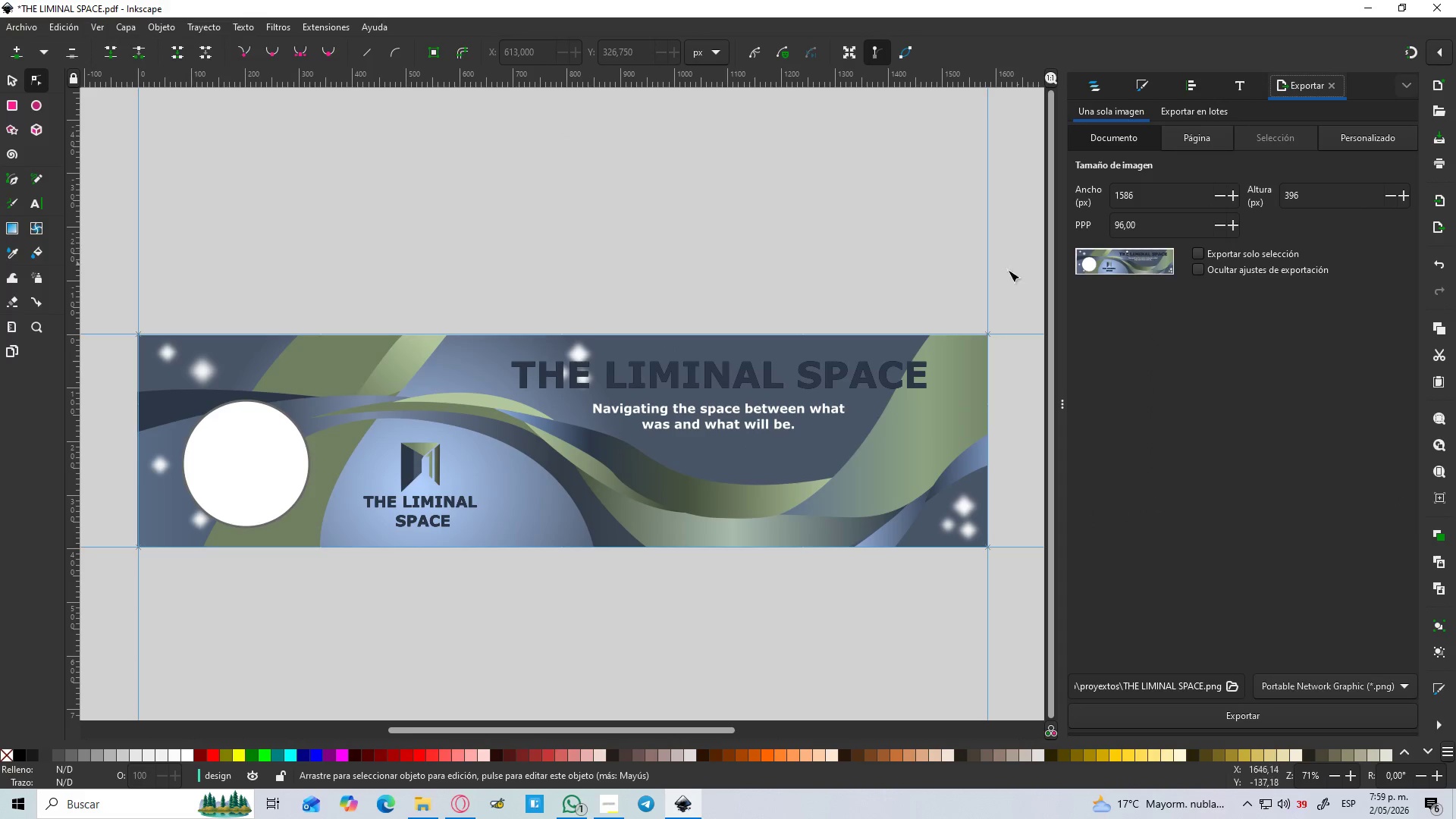 
left_click_drag(start_coordinate=[996, 287], to_coordinate=[249, 662])
 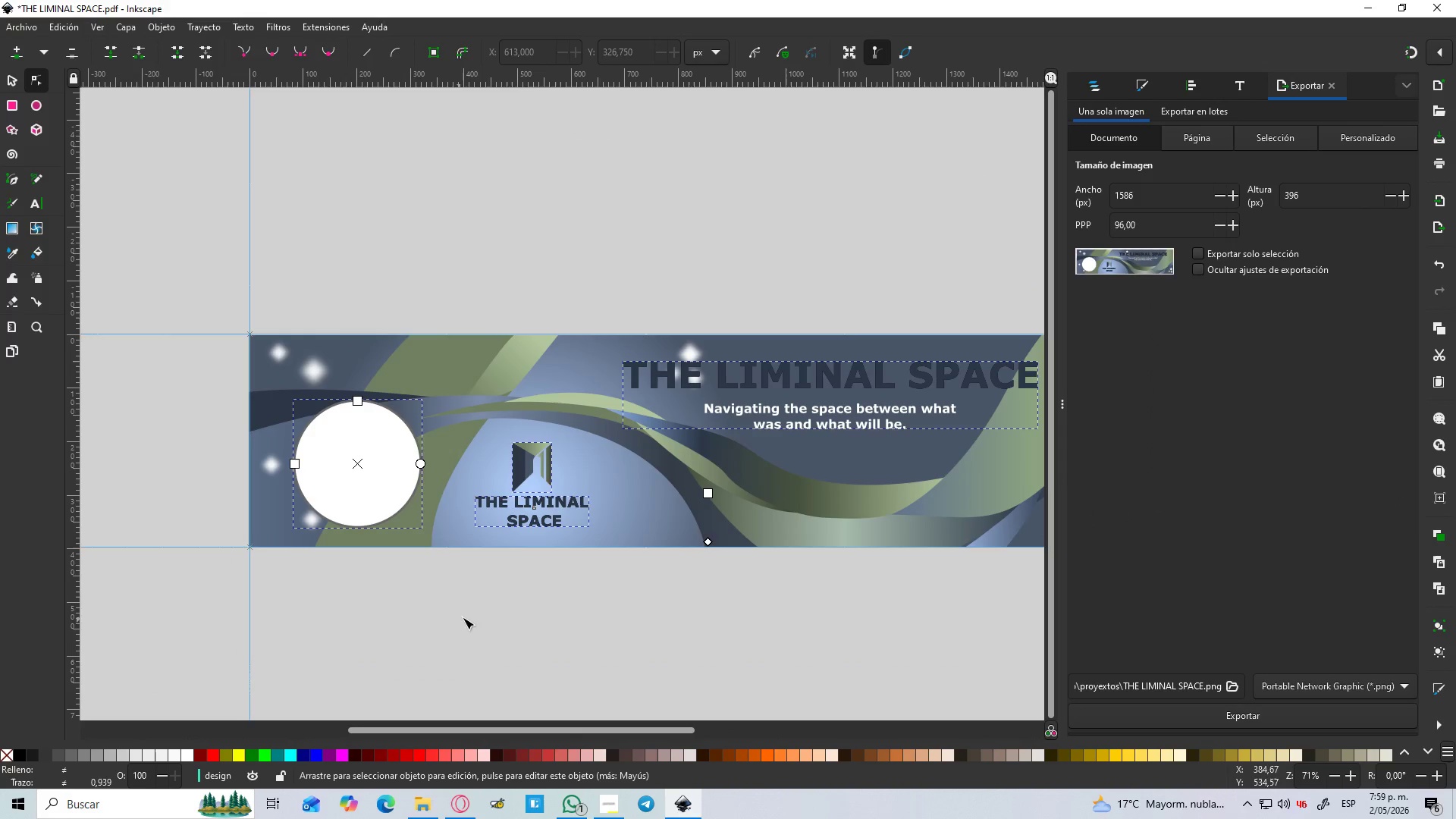 
hold_key(key=ControlLeft, duration=0.42)
scroll: coordinate [569, 571], scroll_direction: down, amount: 1.0
 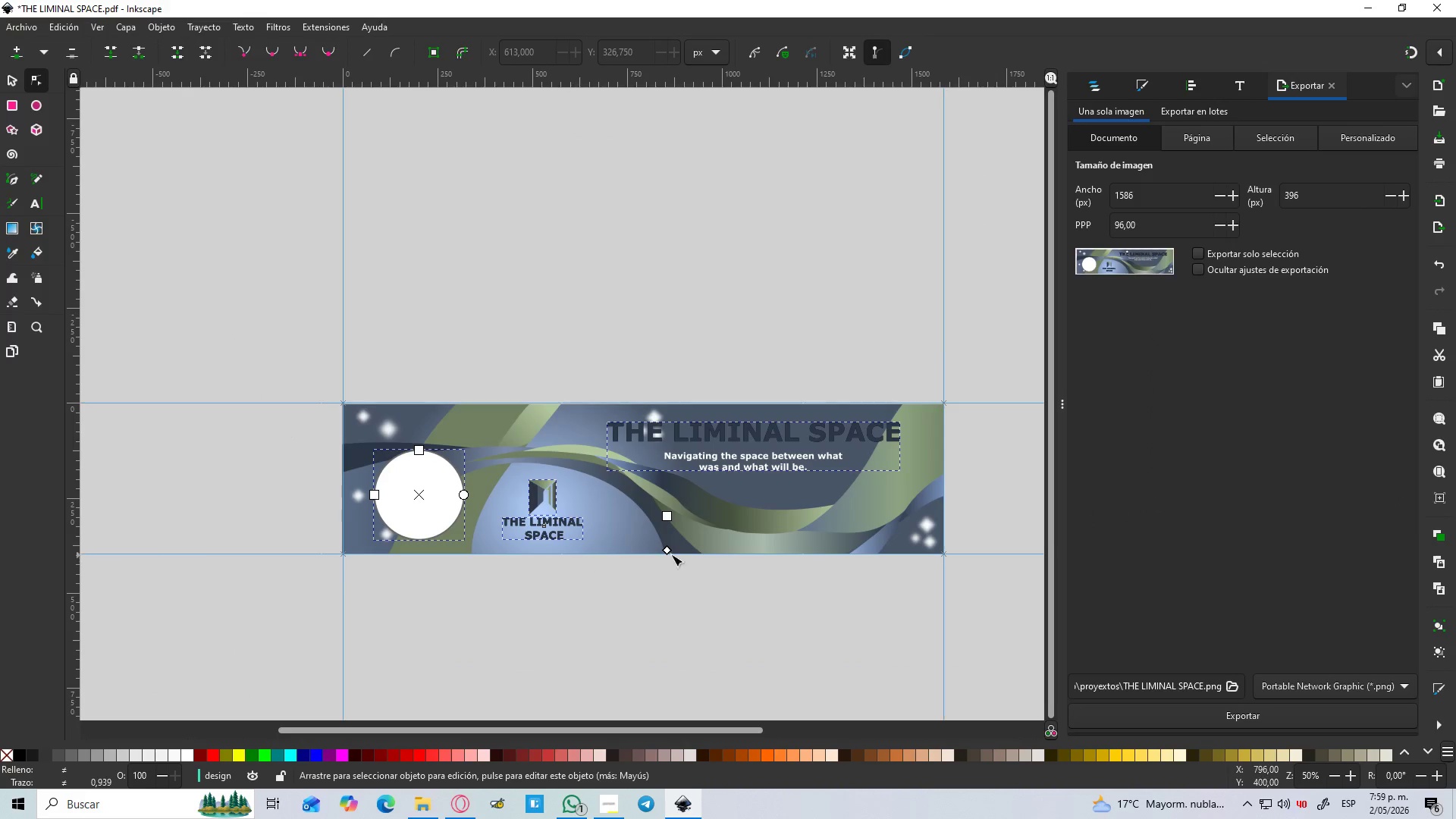 
key(Space)
 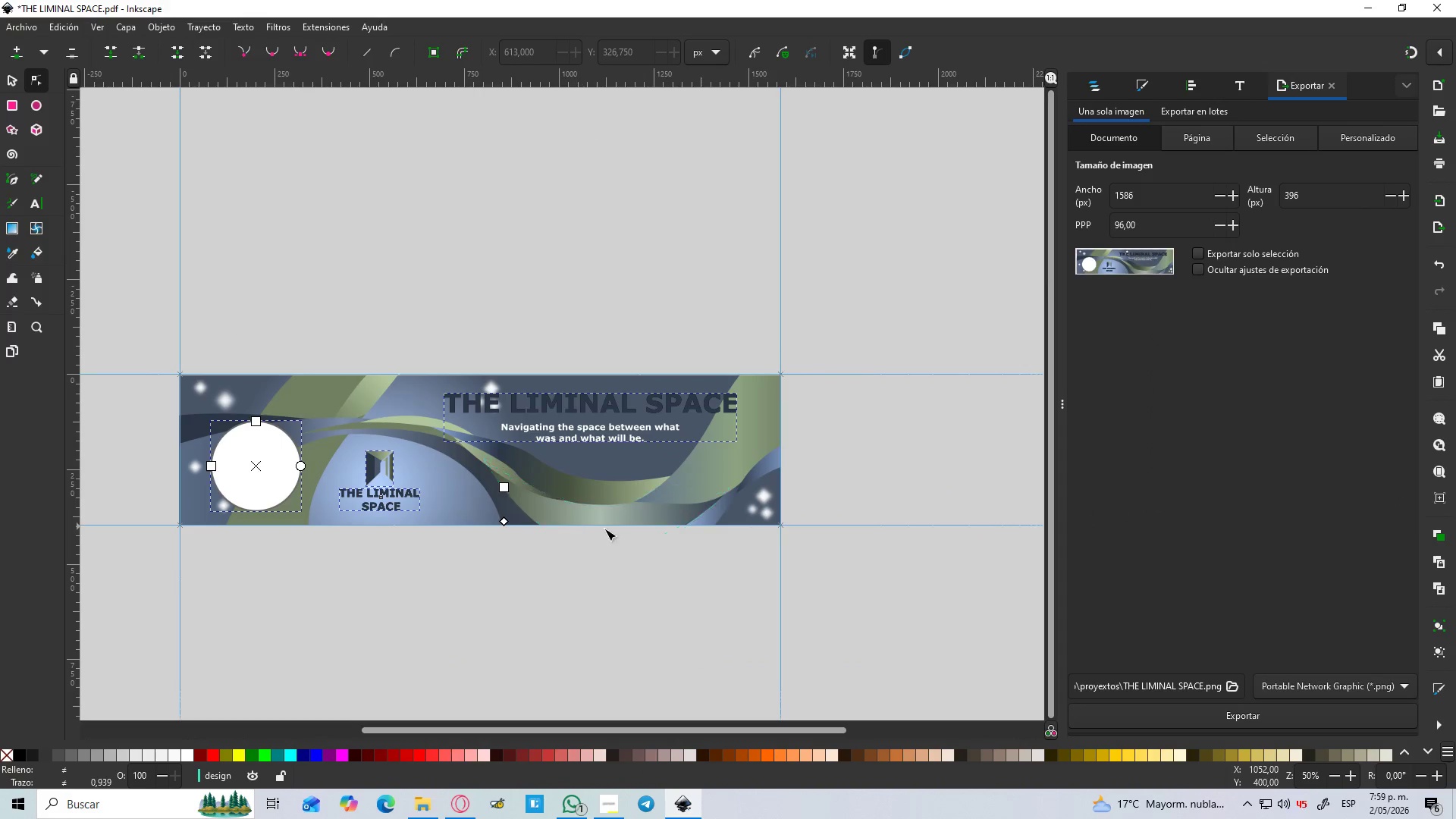 
left_click([785, 559])
 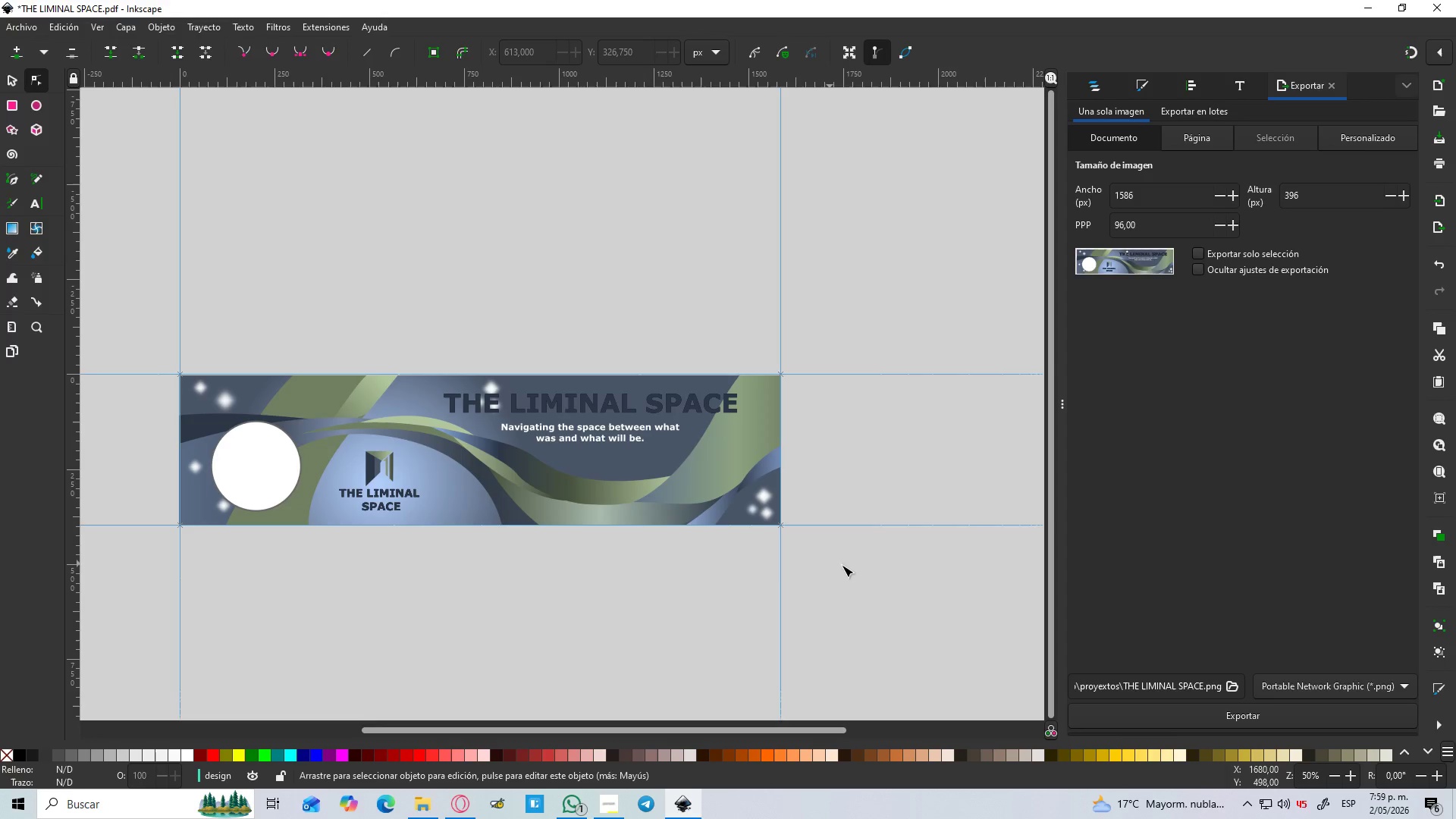 
left_click_drag(start_coordinate=[846, 566], to_coordinate=[149, 333])
 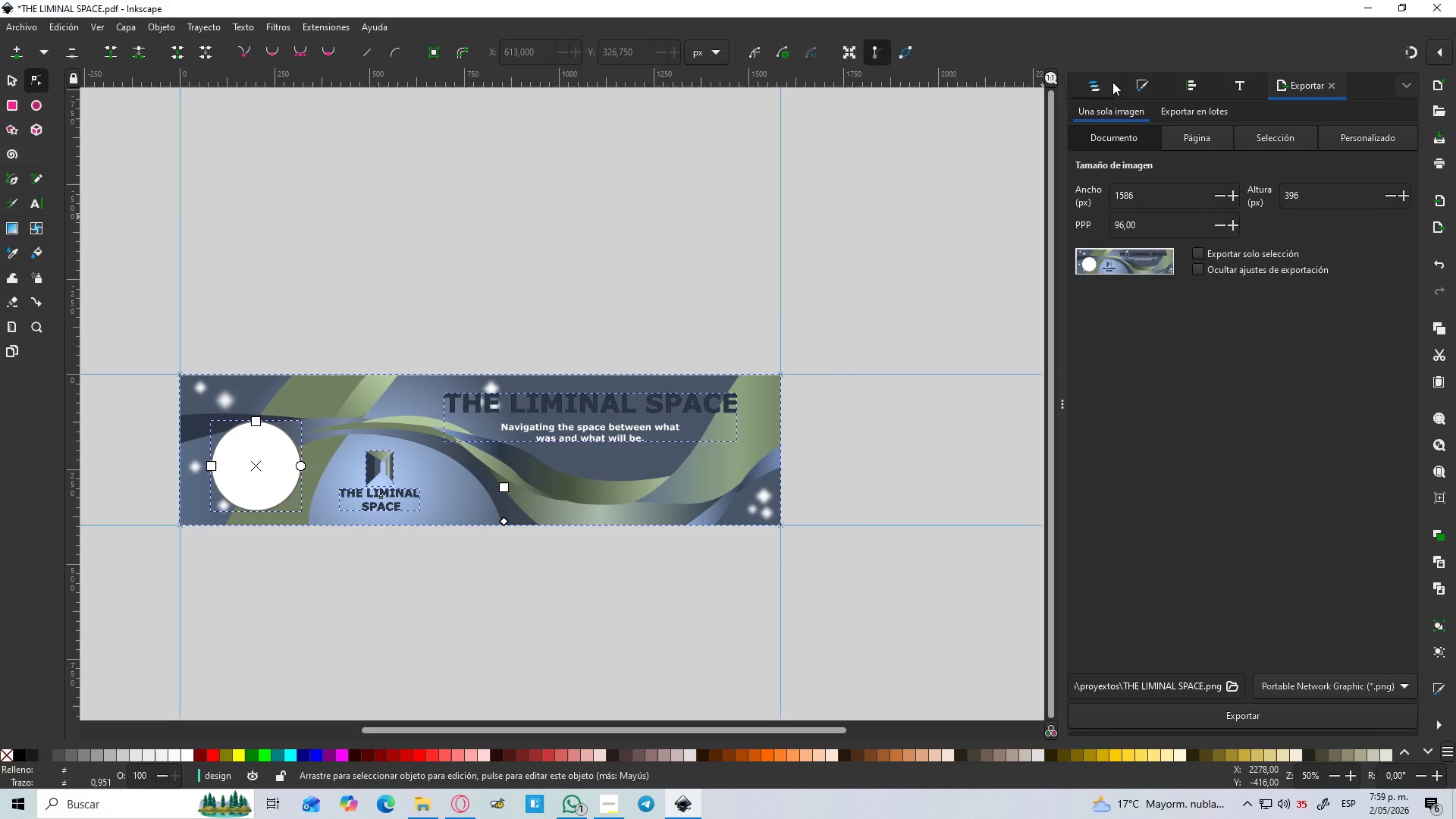 
left_click([1292, 140])
 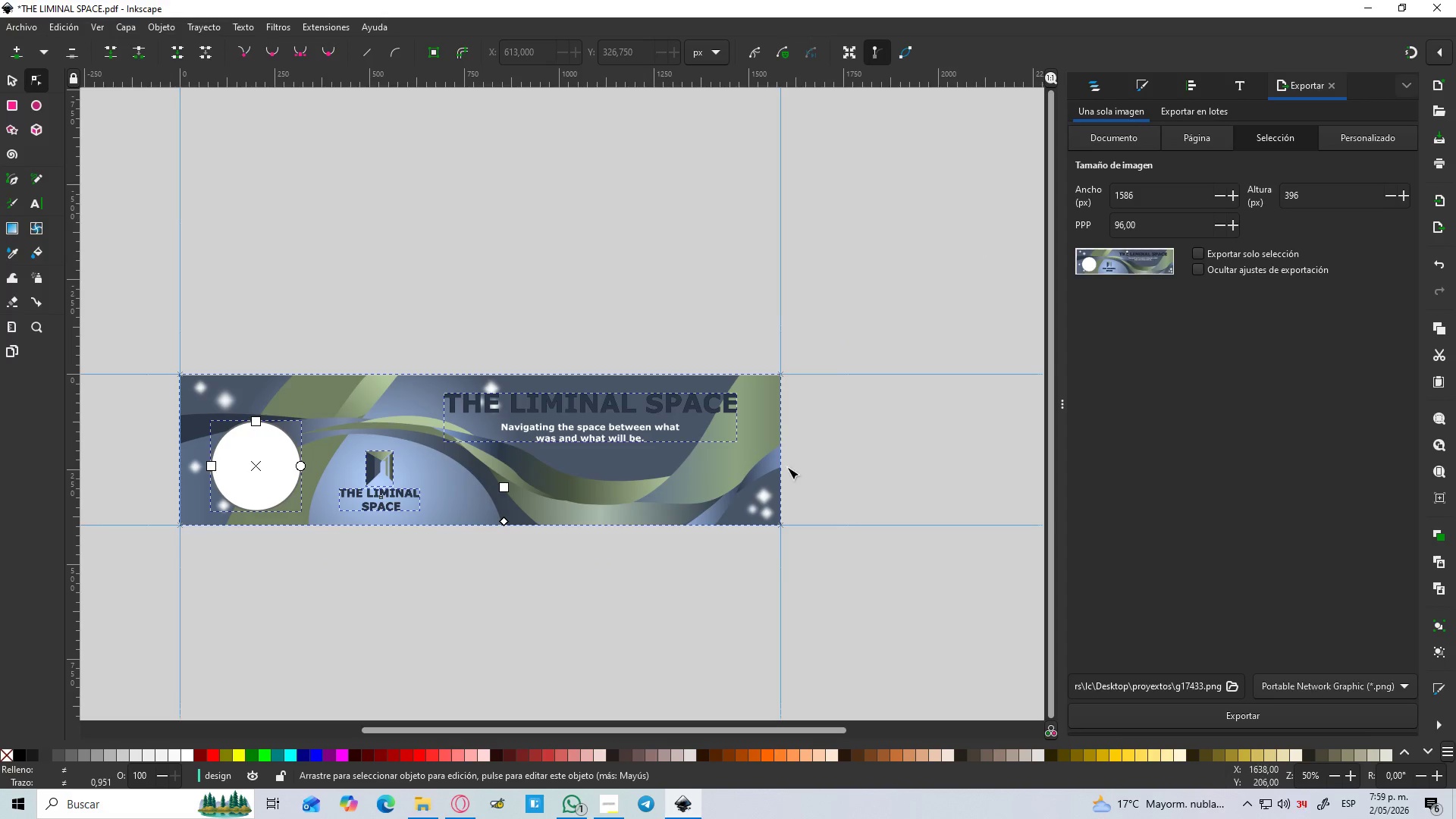 
hold_key(key=ControlLeft, duration=1.5)
scroll: coordinate [740, 463], scroll_direction: up, amount: 2.0
 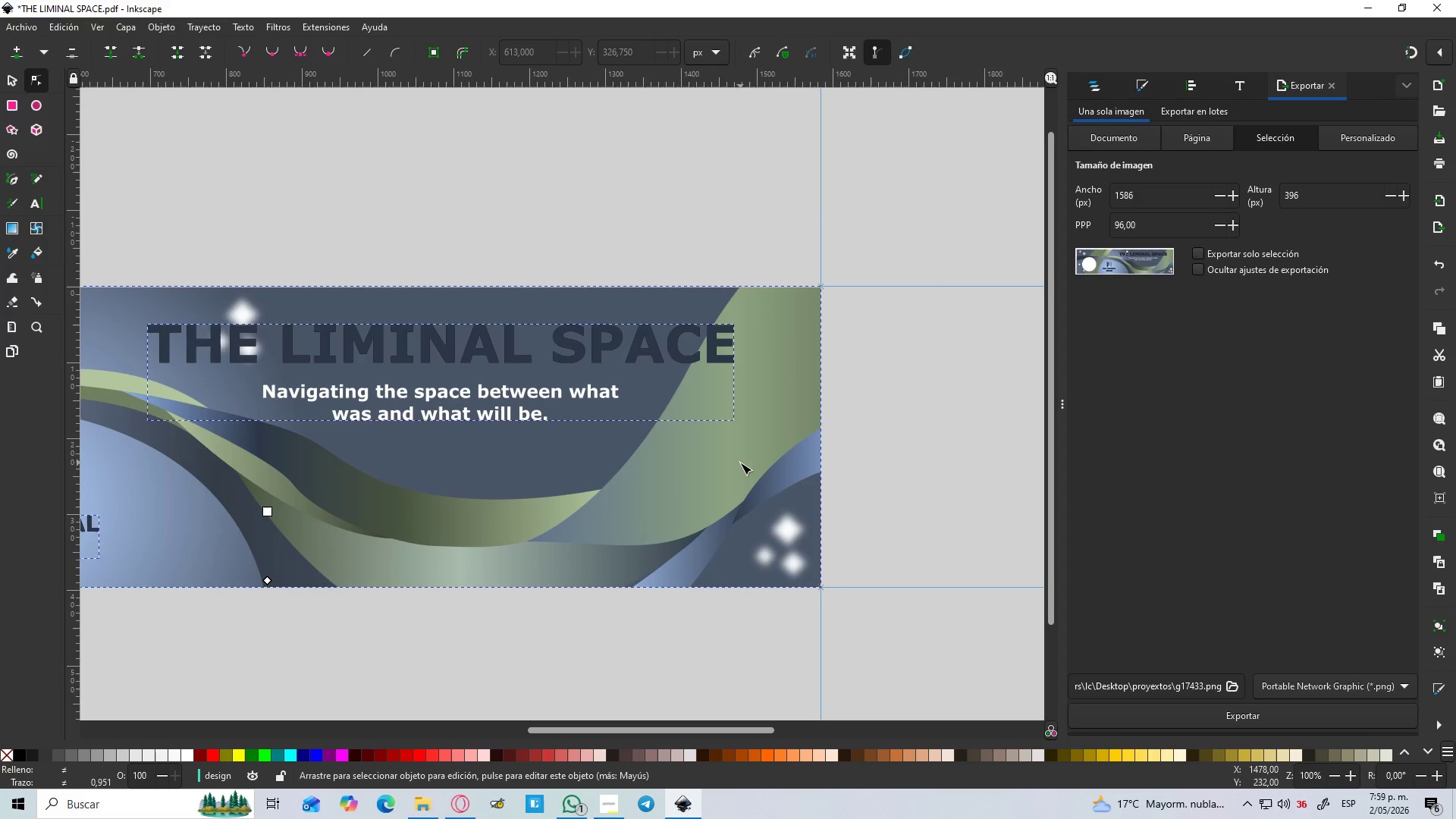 
hold_key(key=ControlLeft, duration=0.86)
scroll: coordinate [740, 463], scroll_direction: down, amount: 1.0
 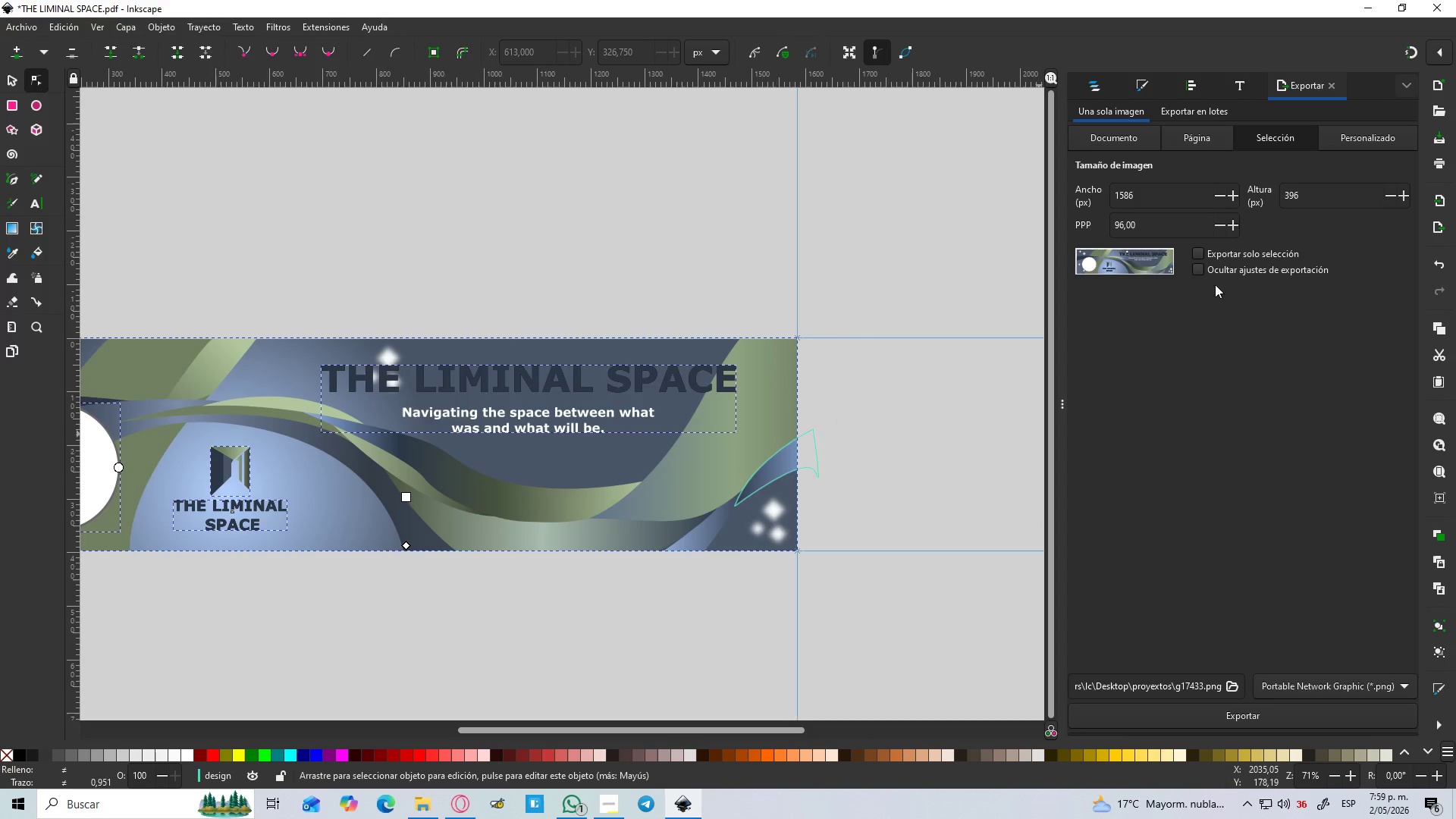 
left_click([1199, 254])
 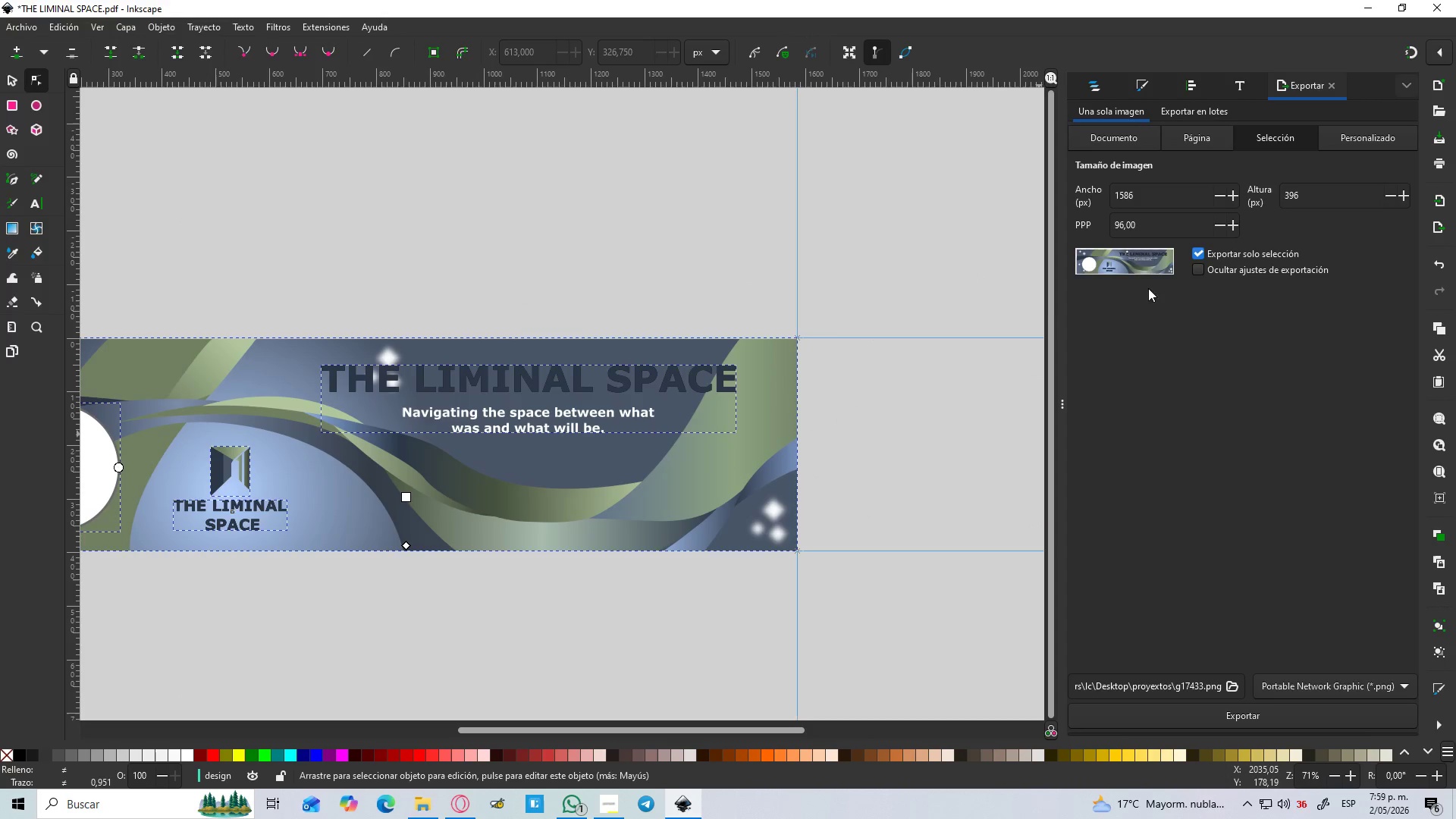 
hold_key(key=ControlLeft, duration=1.12)
scroll: coordinate [746, 418], scroll_direction: down, amount: 1.0
 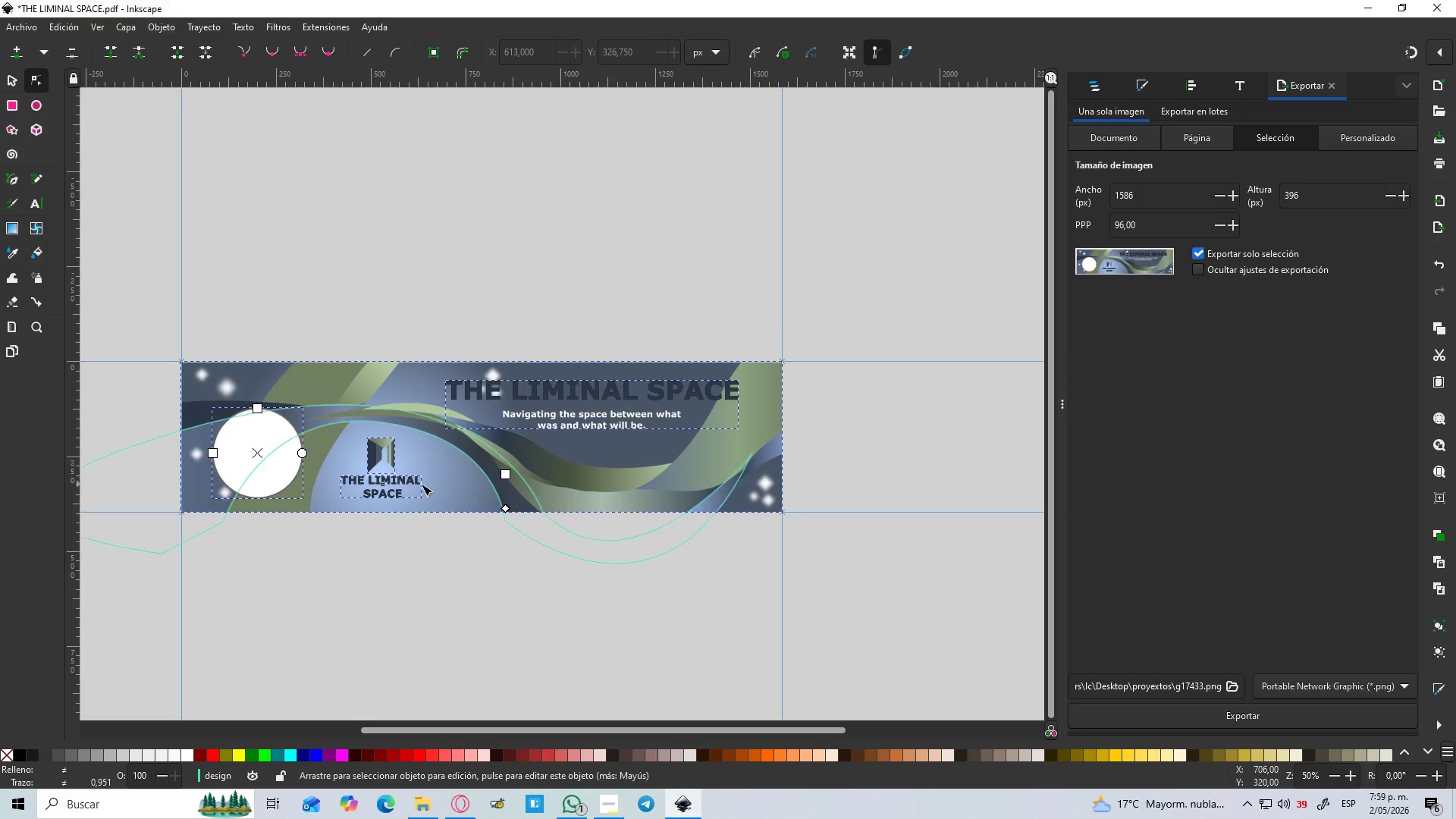 
scroll: coordinate [406, 484], scroll_direction: up, amount: 1.0
 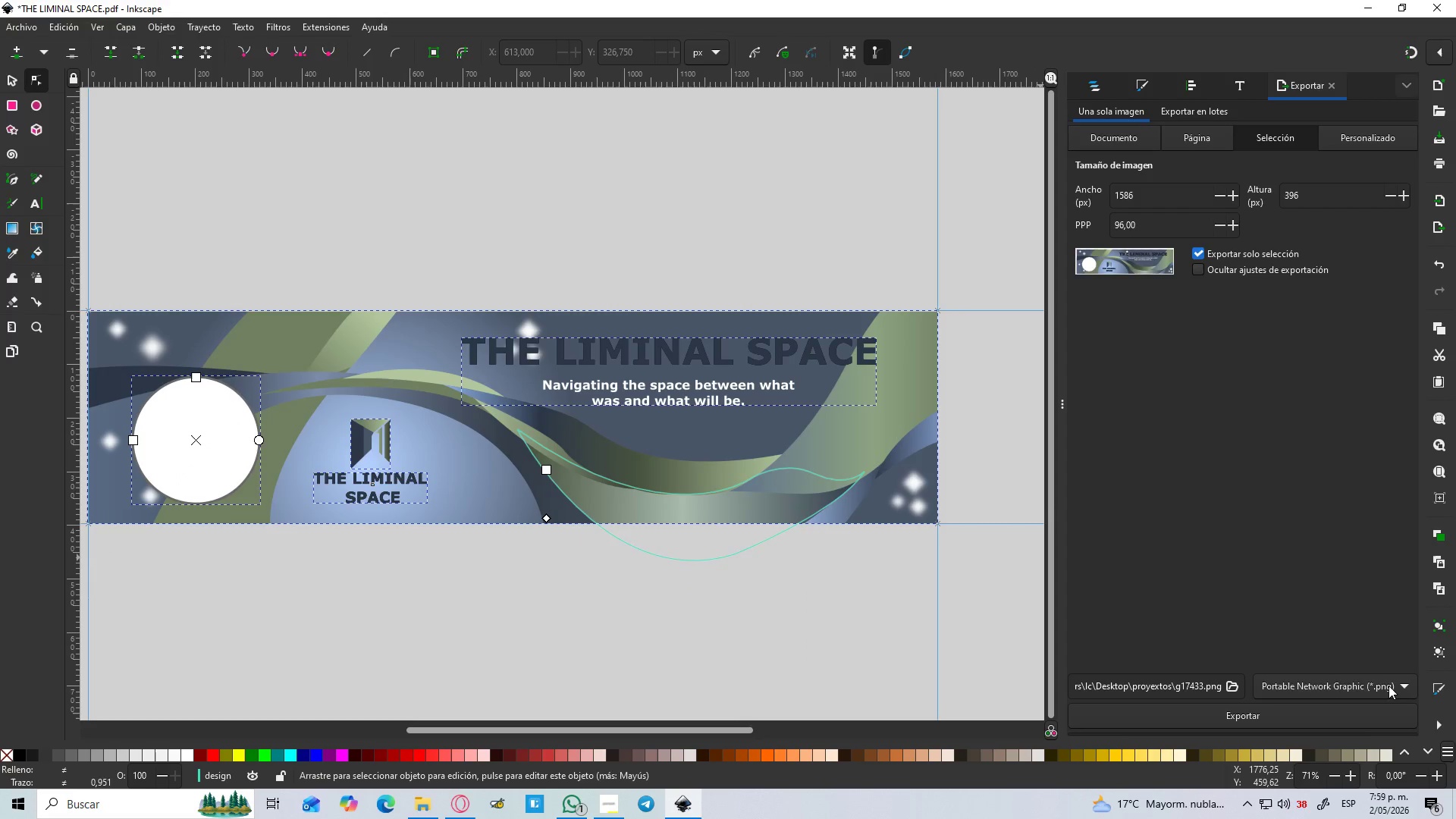 
left_click([1371, 683])
 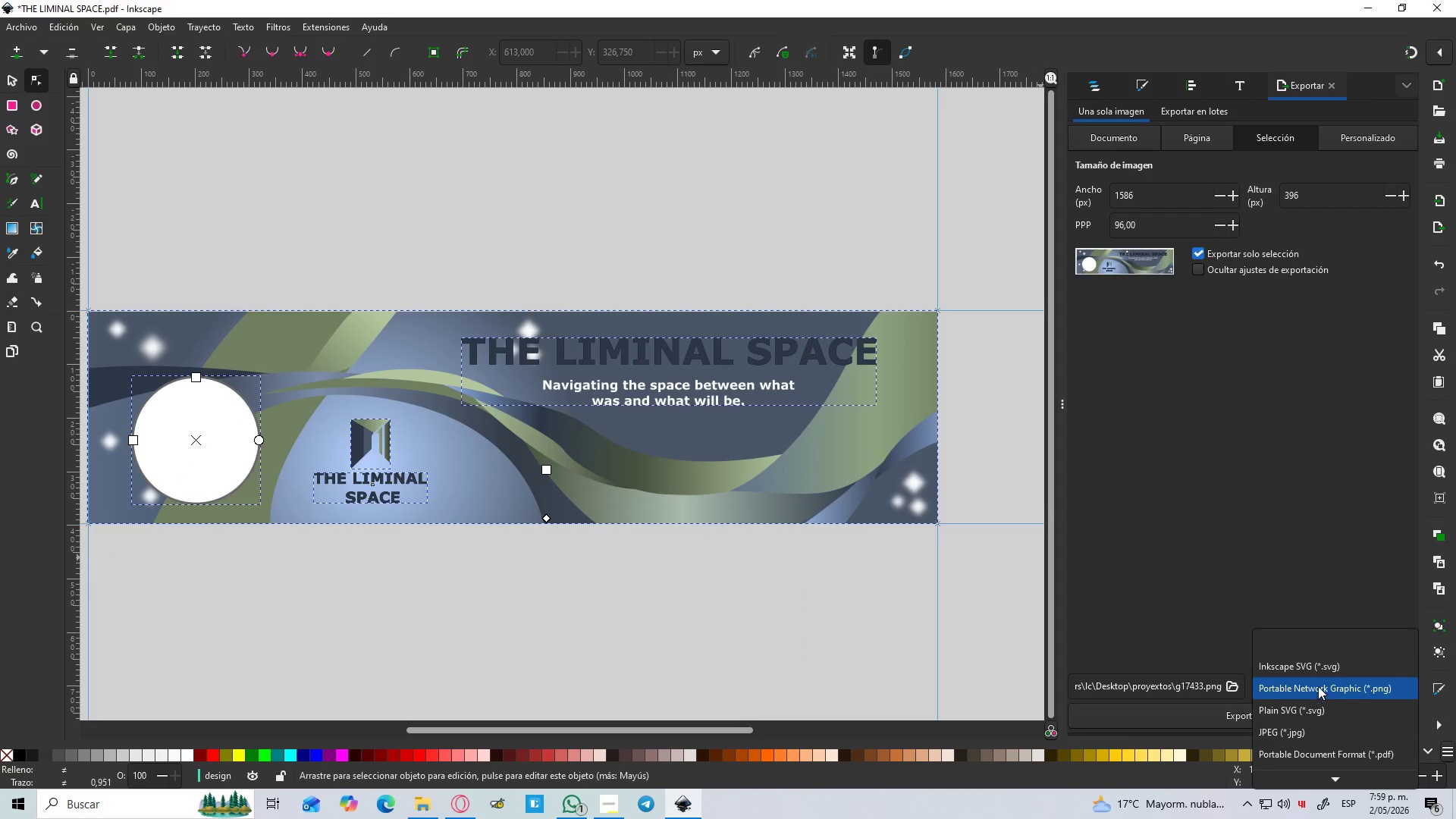 
scroll: coordinate [1320, 675], scroll_direction: down, amount: 1.0
 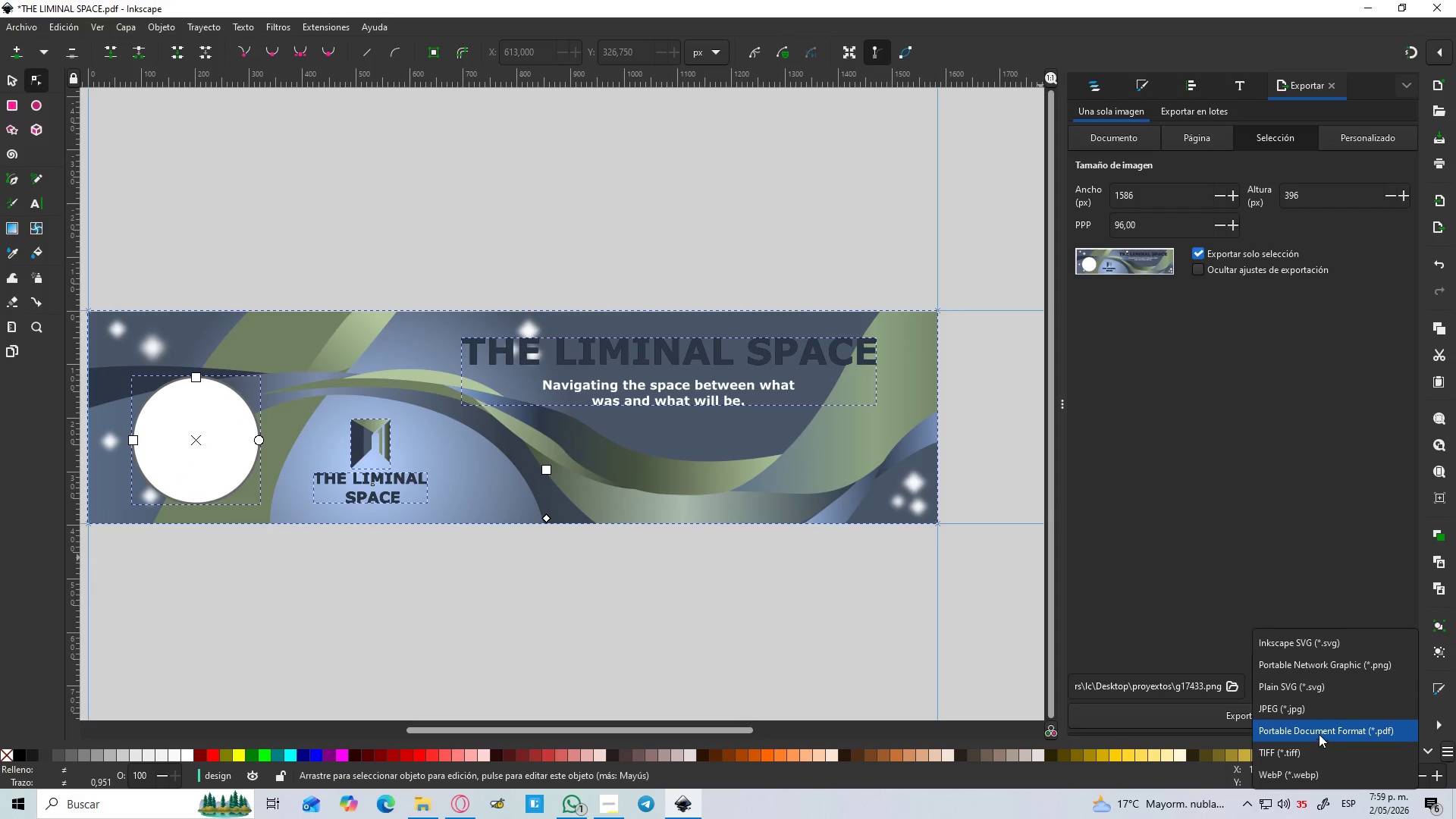 
left_click([1319, 733])
 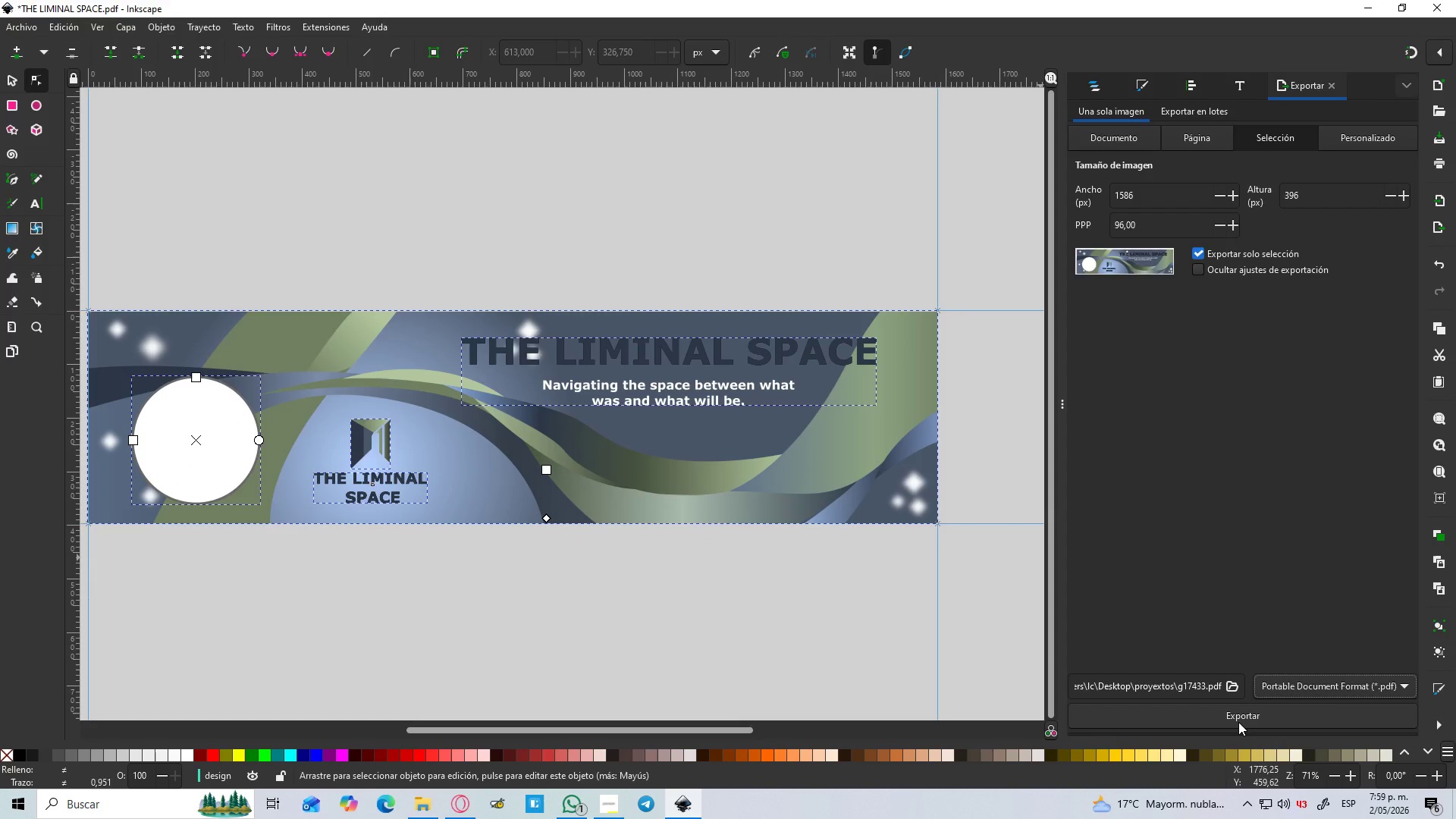 
left_click([1238, 722])
 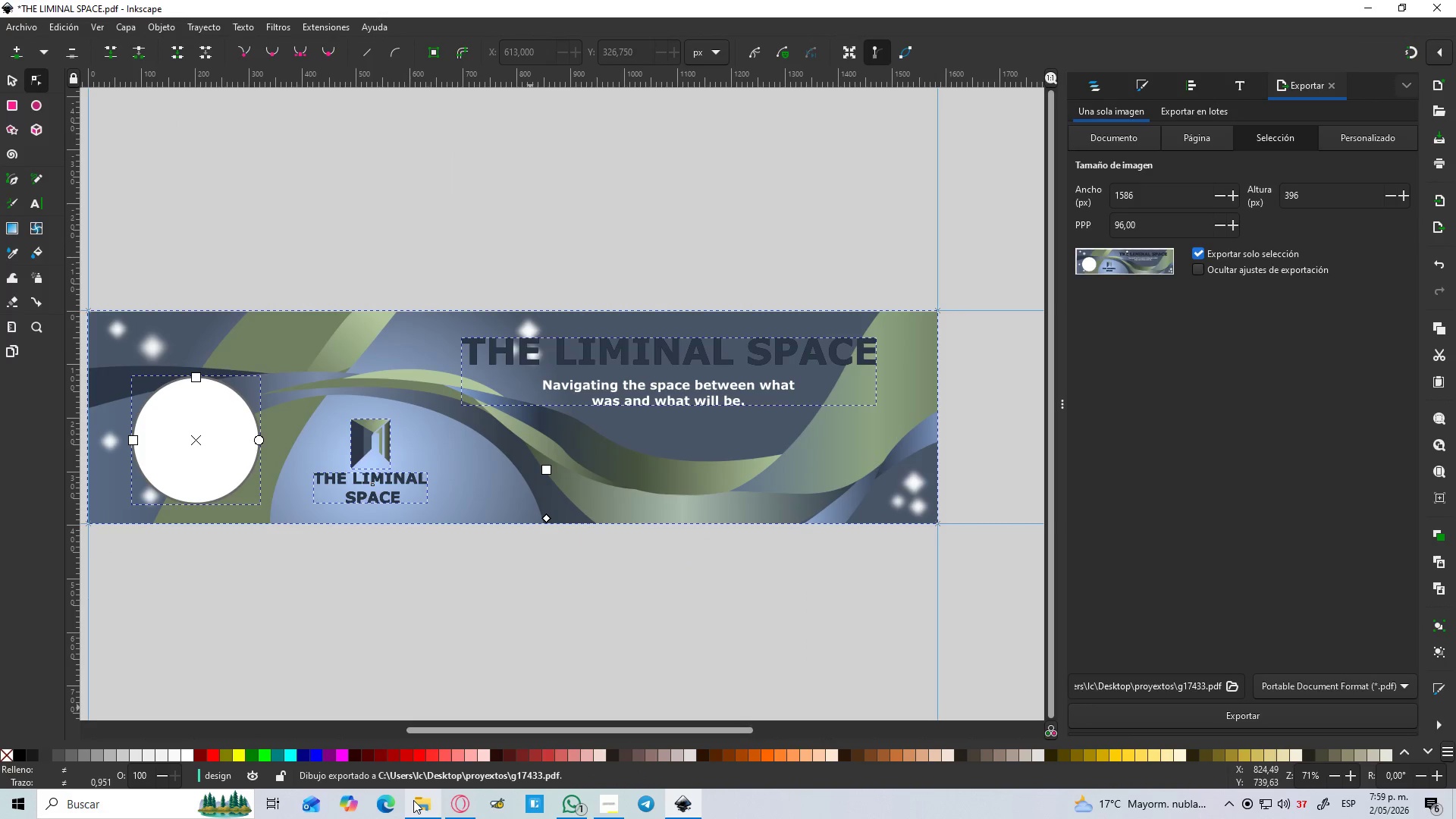 
left_click([431, 807])
 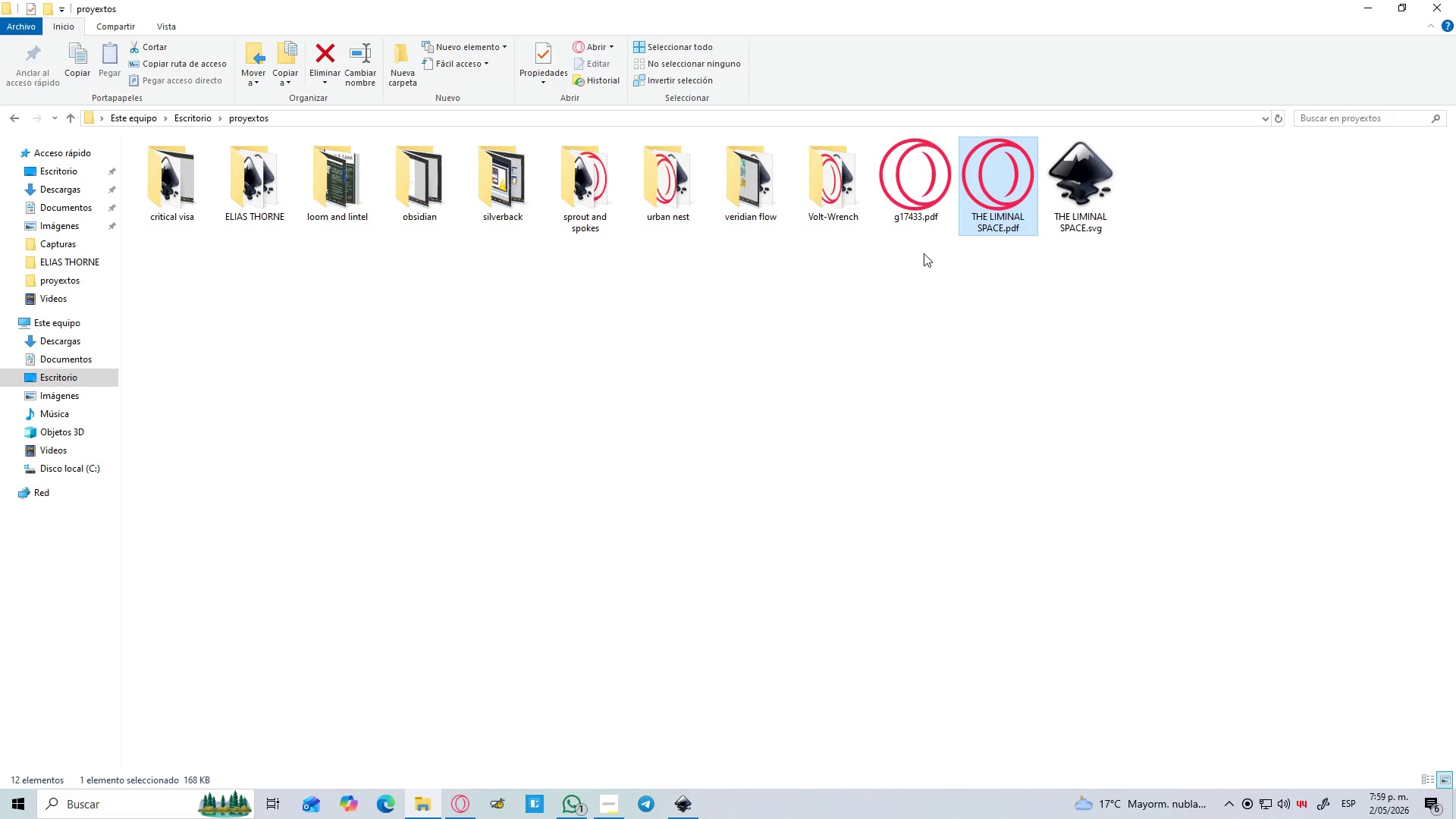 
double_click([926, 215])
 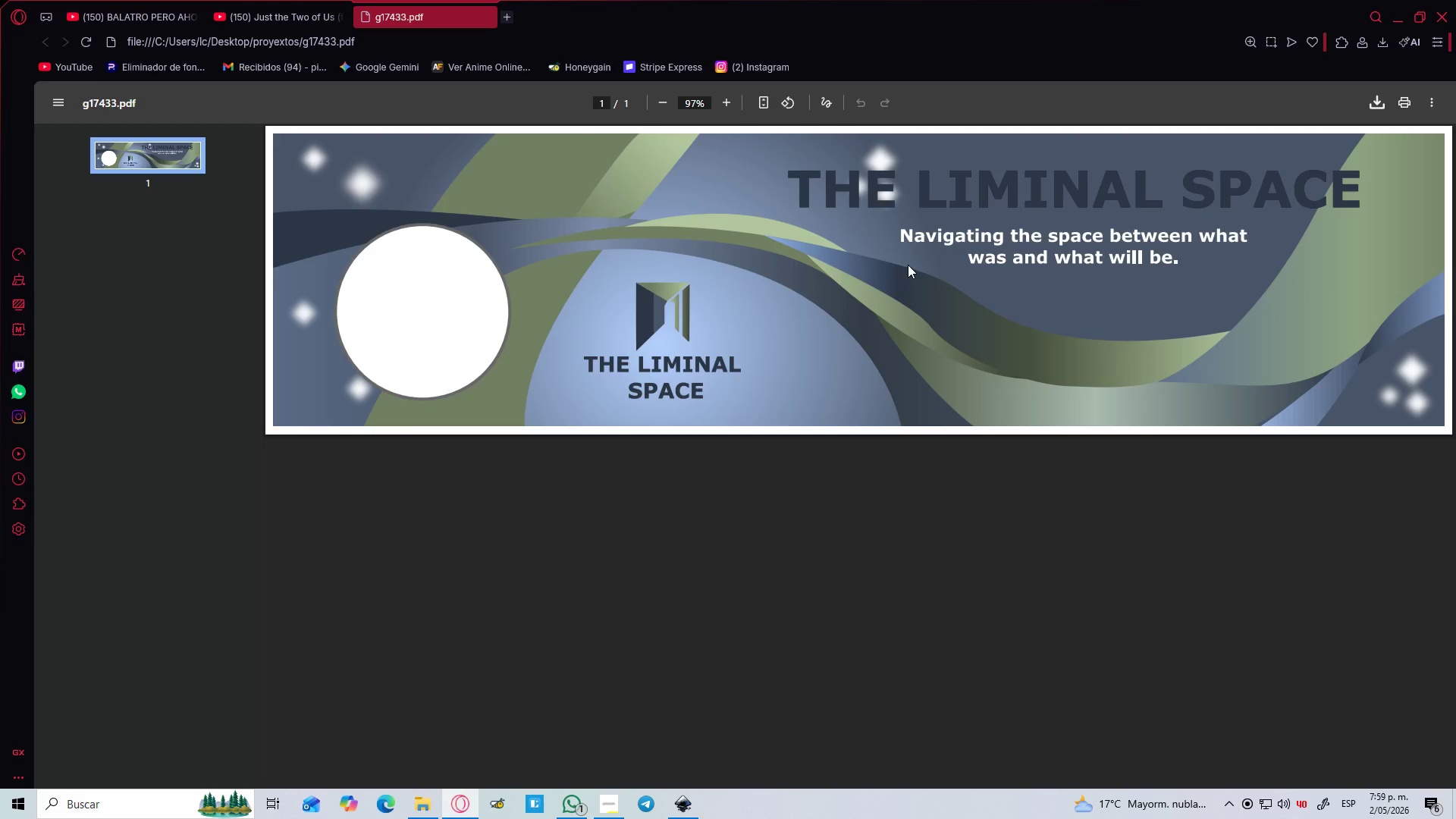 
hold_key(key=ControlLeft, duration=1.19)
scroll: coordinate [908, 265], scroll_direction: down, amount: 2.0
 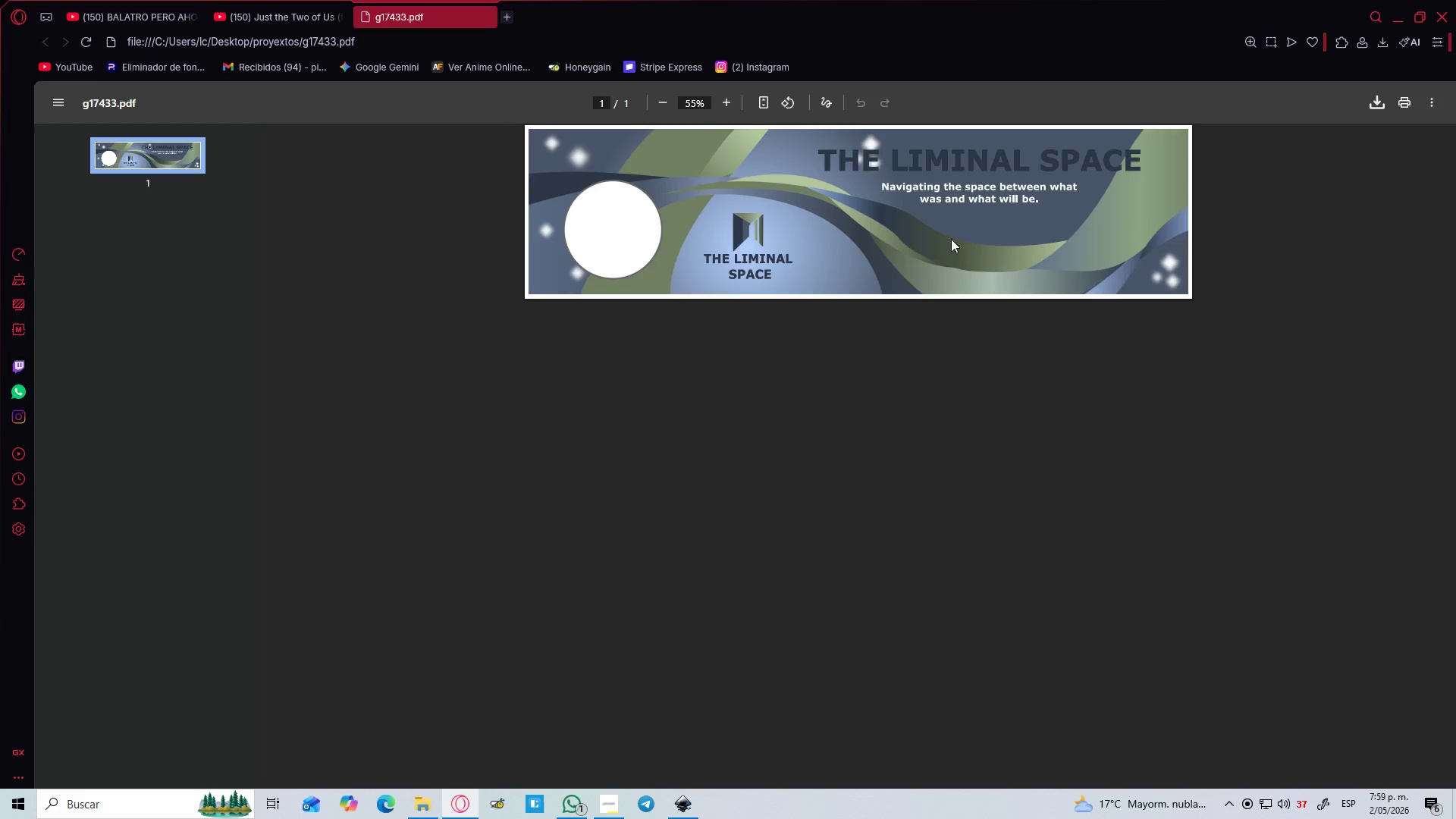 
scroll: coordinate [992, 225], scroll_direction: up, amount: 2.0
 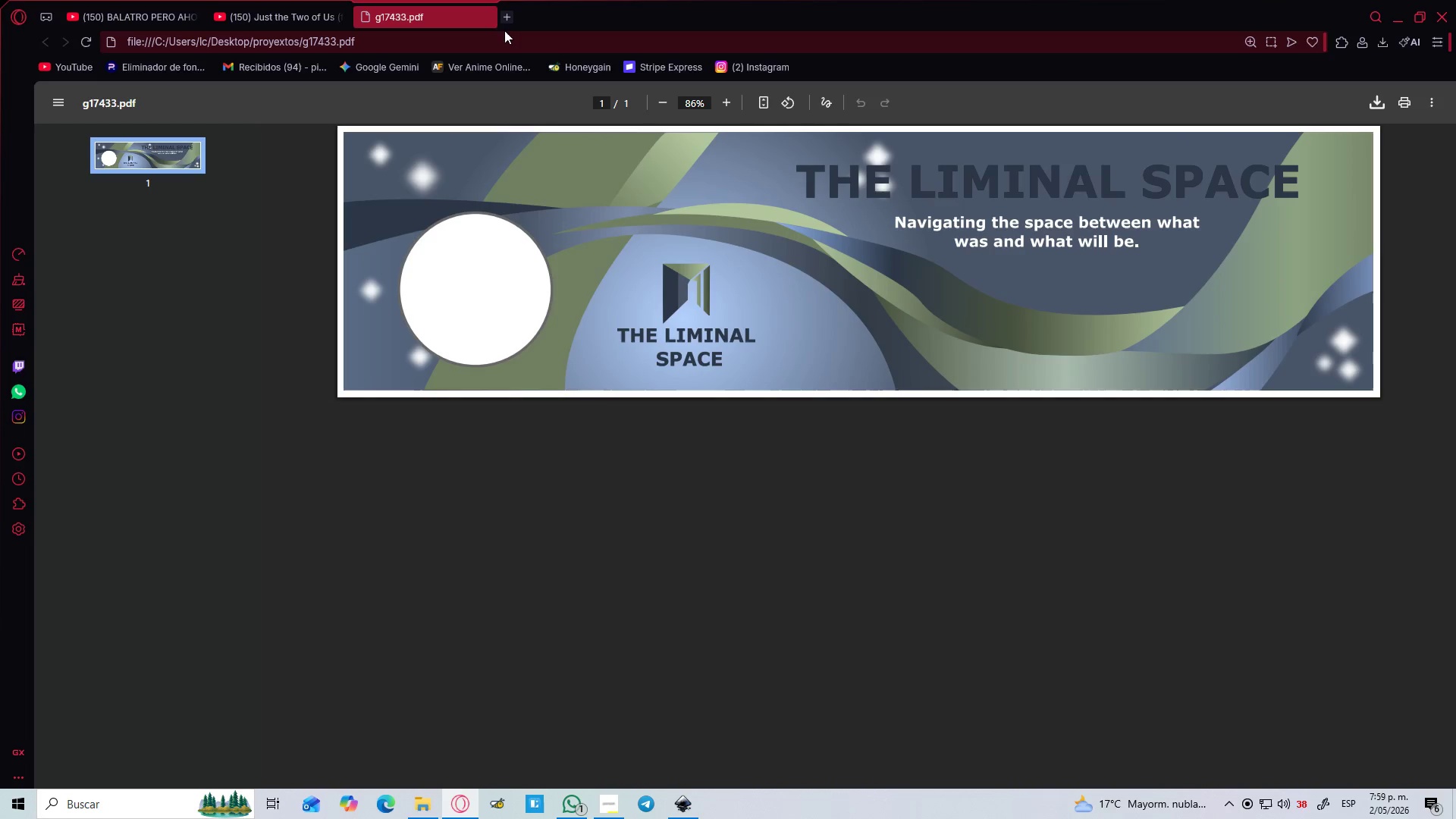 
hold_key(key=ControlLeft, duration=1.5)
scroll: coordinate [980, 206], scroll_direction: up, amount: 2.0
 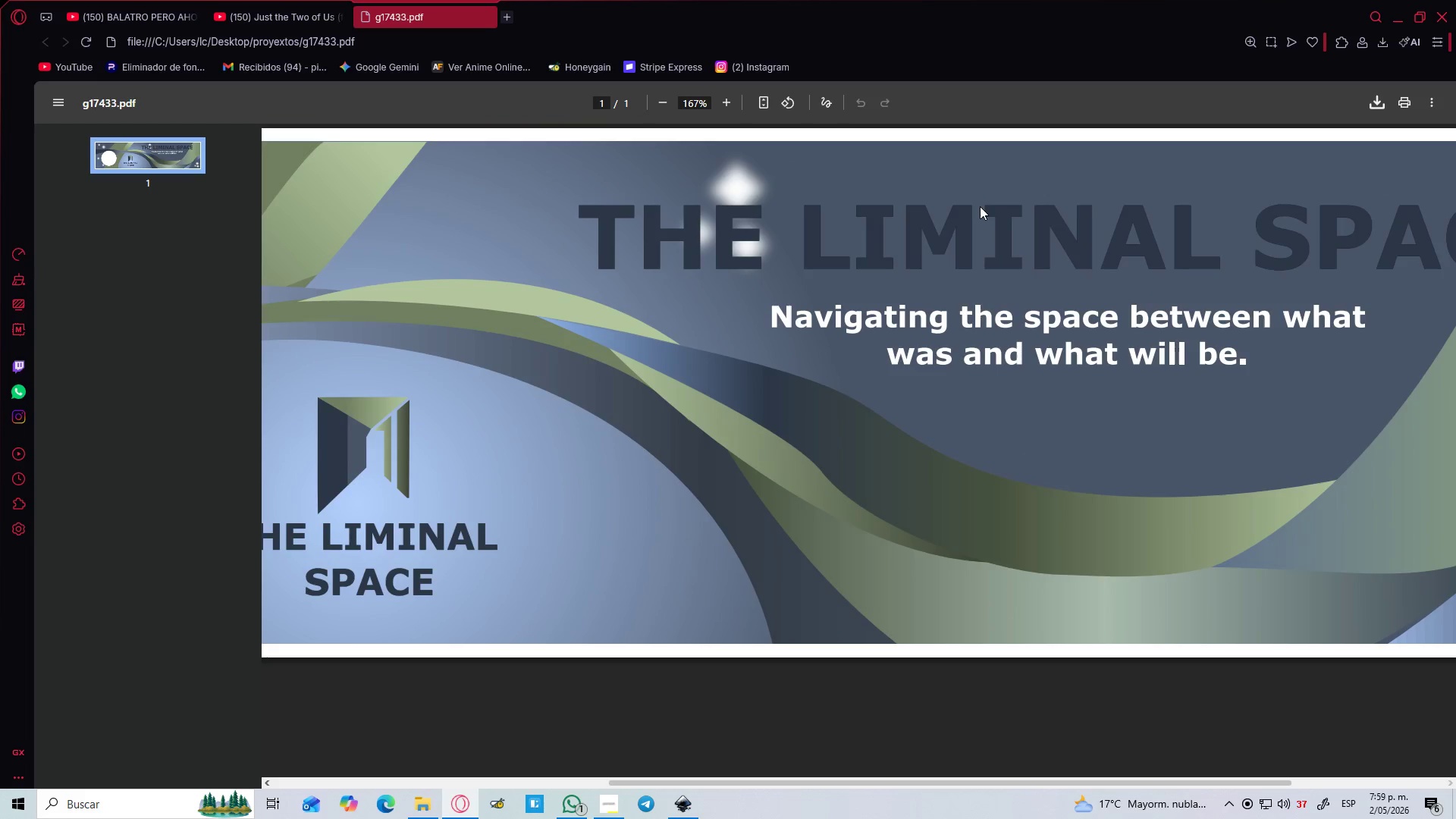 
hold_key(key=ControlLeft, duration=1.52)
 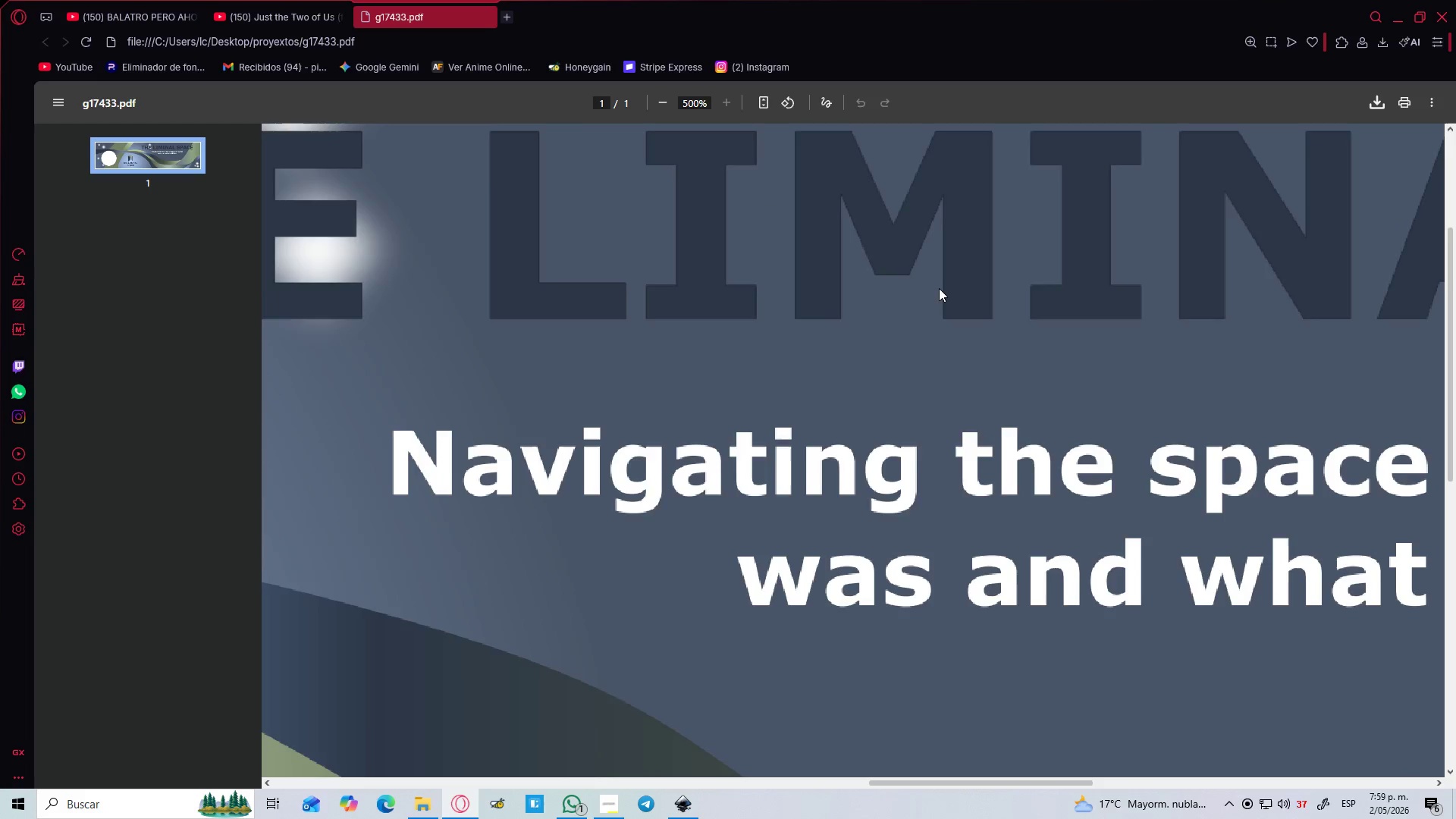 
hold_key(key=ControlLeft, duration=1.52)
 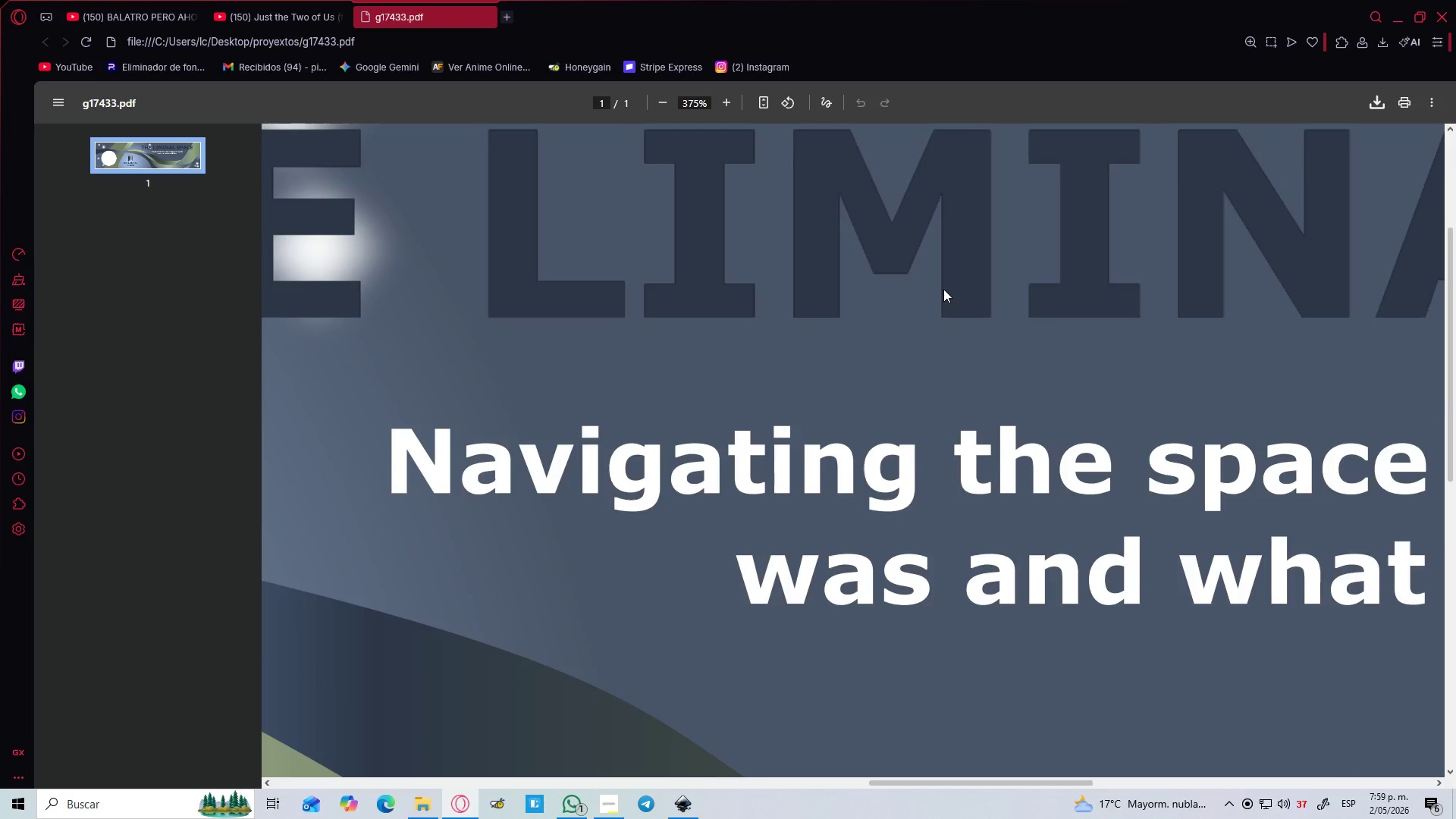 
scroll: coordinate [939, 290], scroll_direction: up, amount: 2.0